 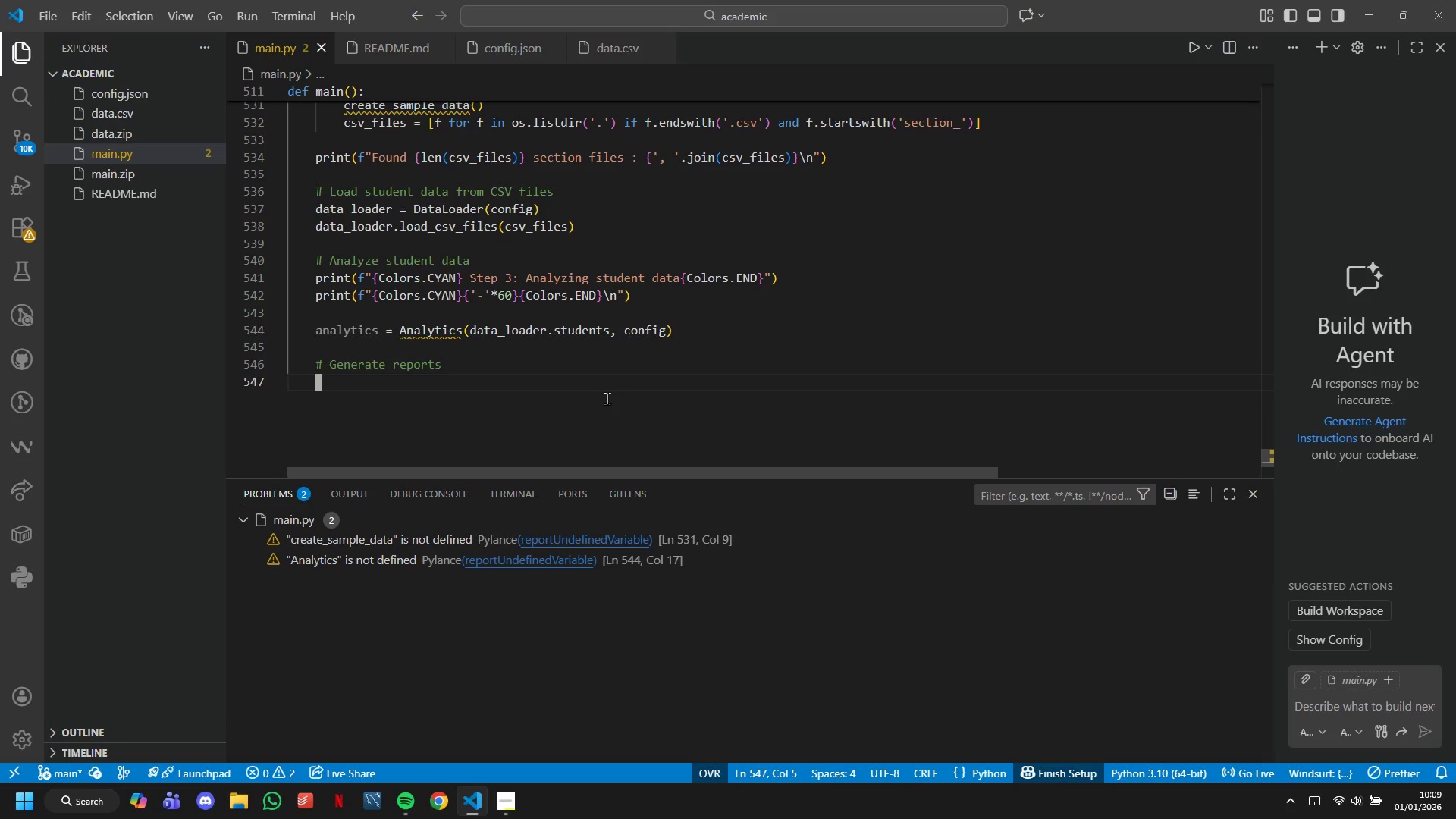 
scroll: coordinate [610, 391], scroll_direction: up, amount: 56.0
 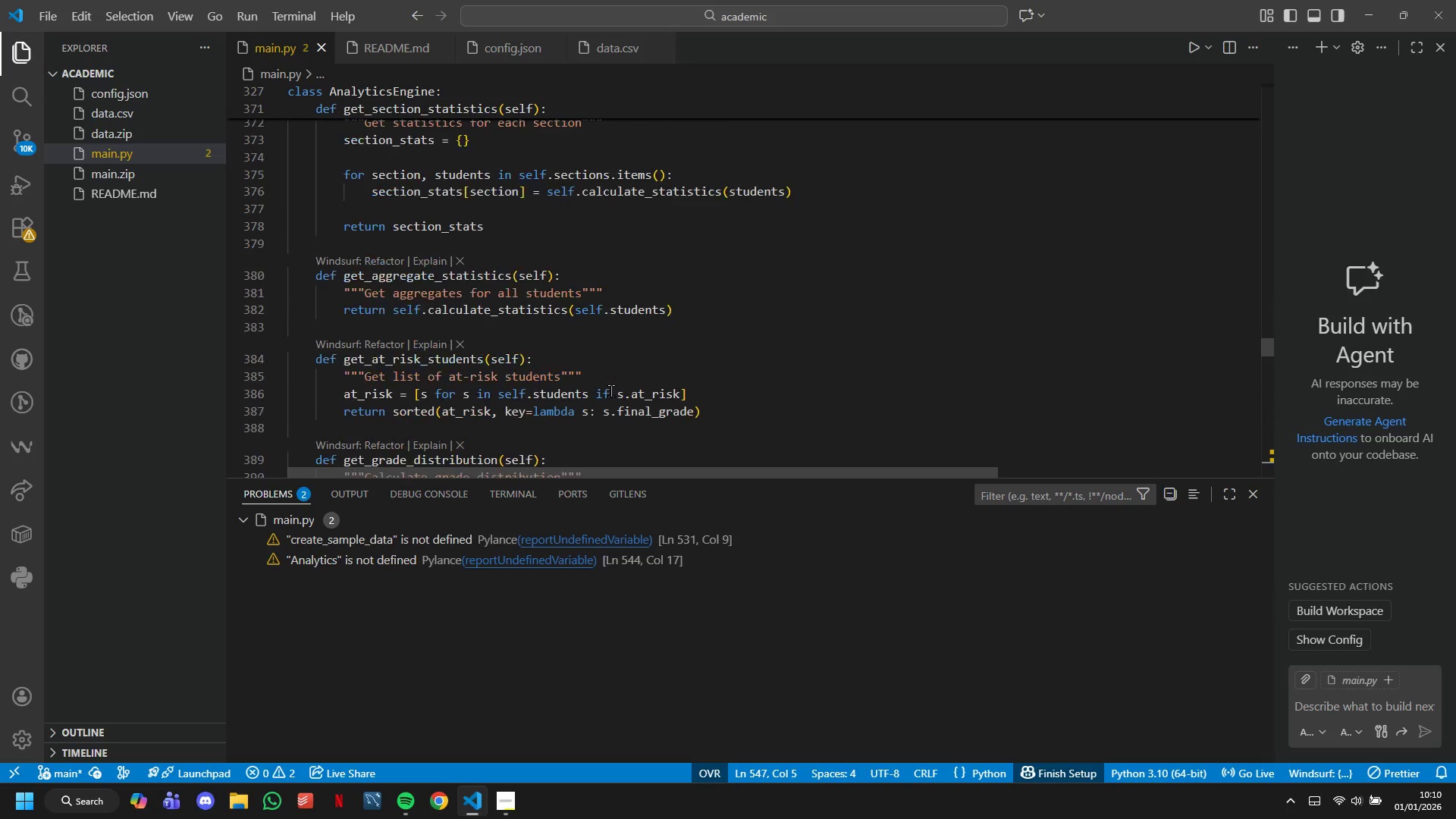 
scroll: coordinate [614, 409], scroll_direction: down, amount: 76.0
 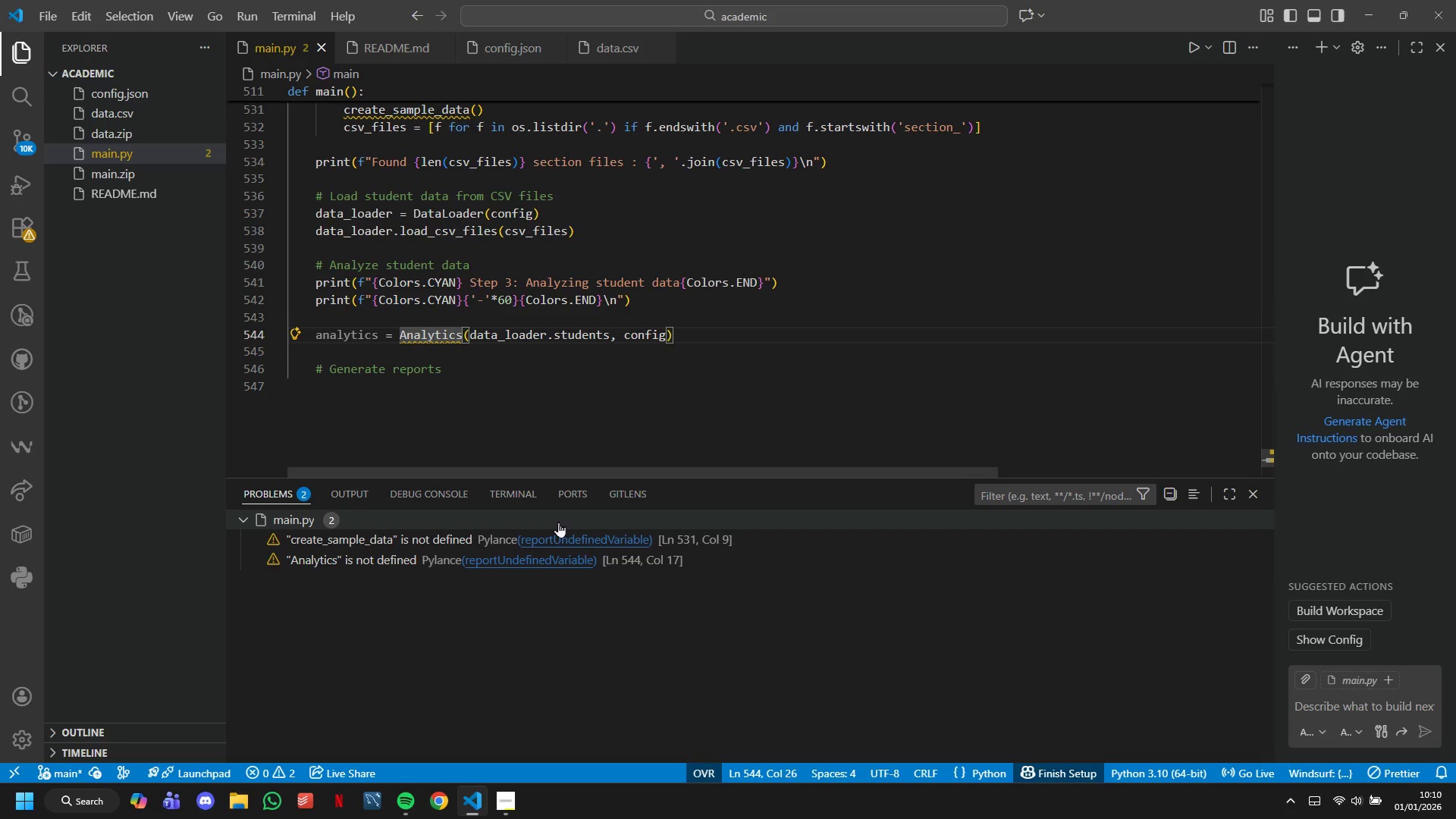 
key(CapsLock)
 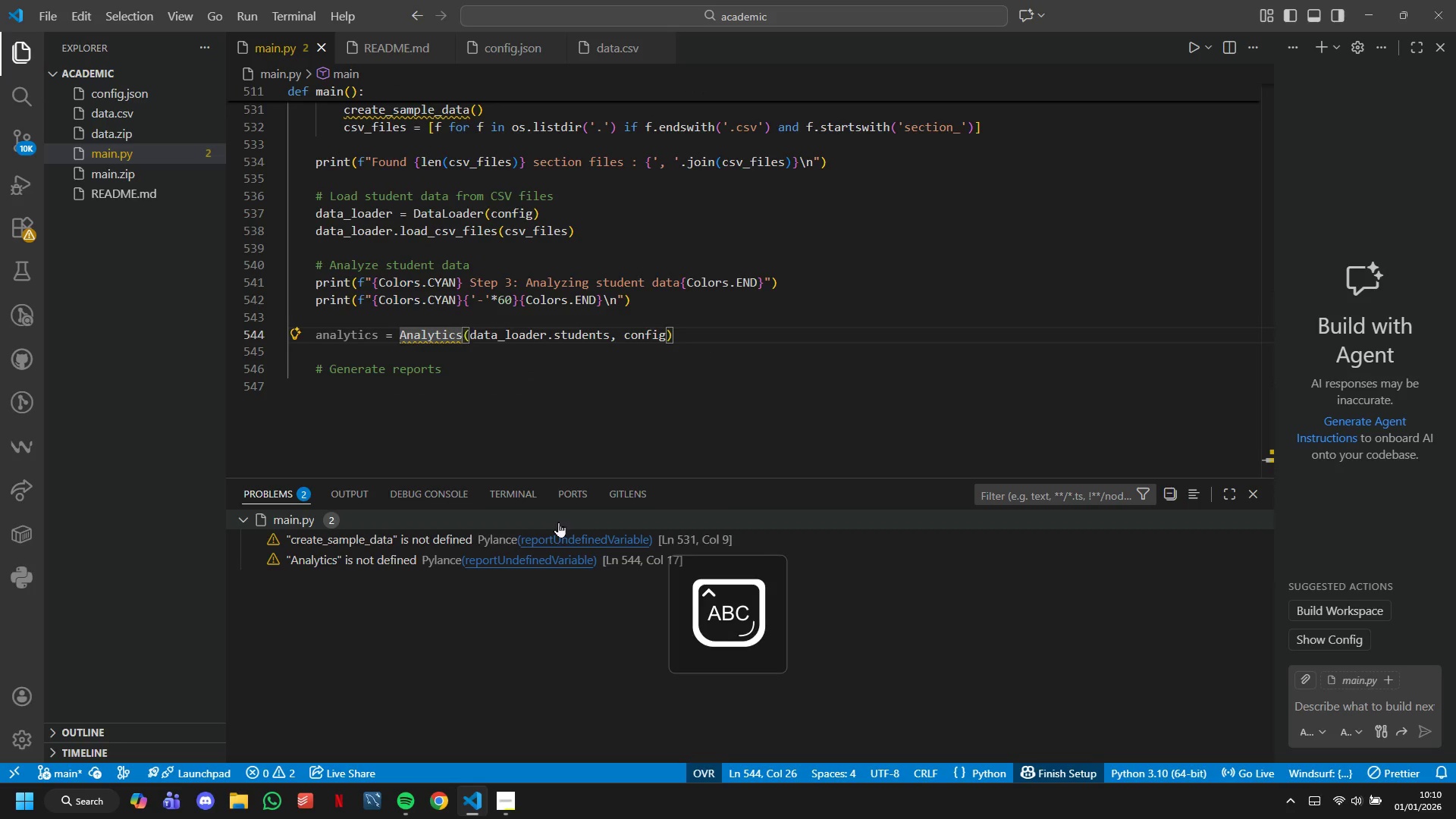 
key(W)
 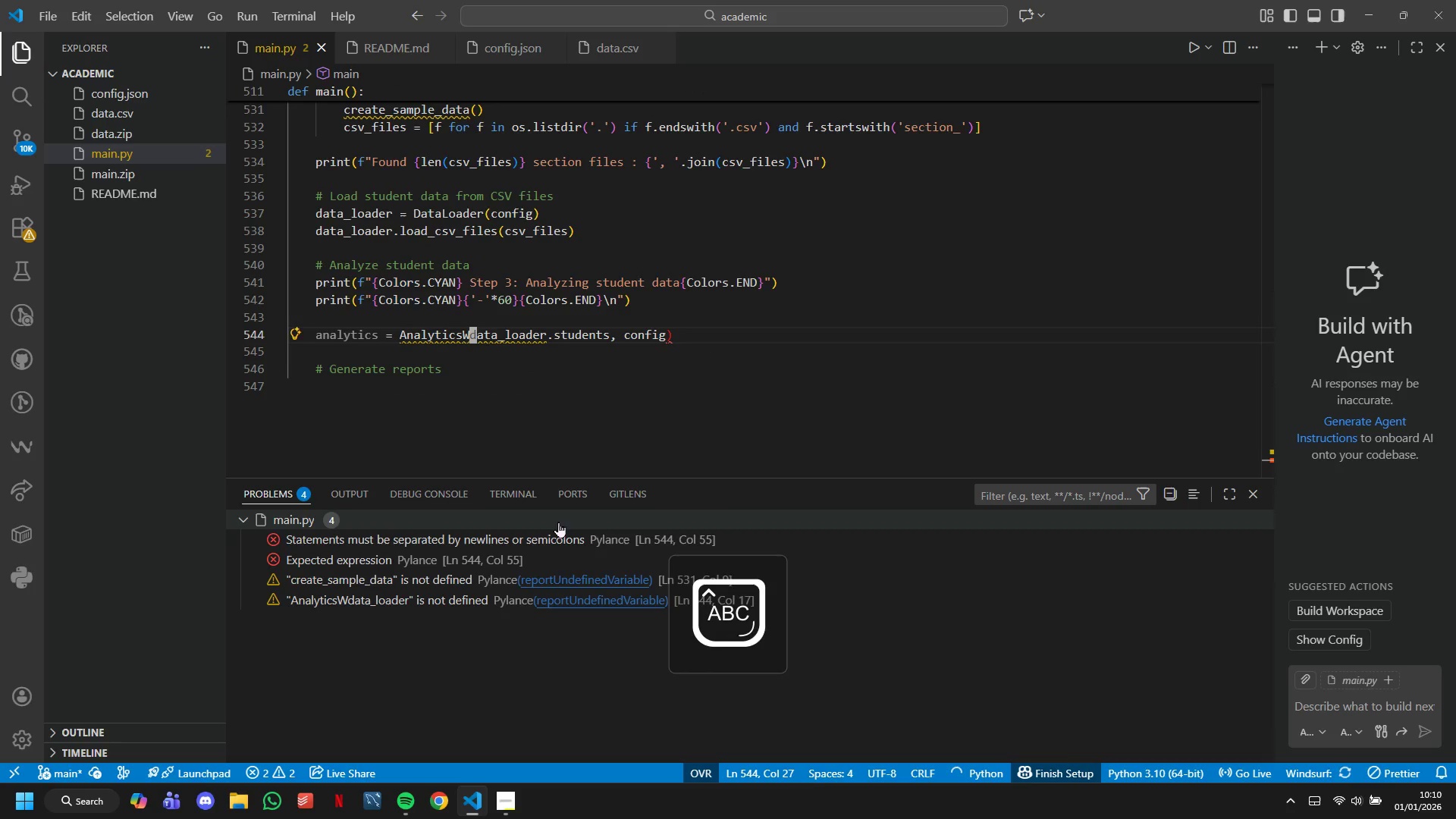 
key(CapsLock)
 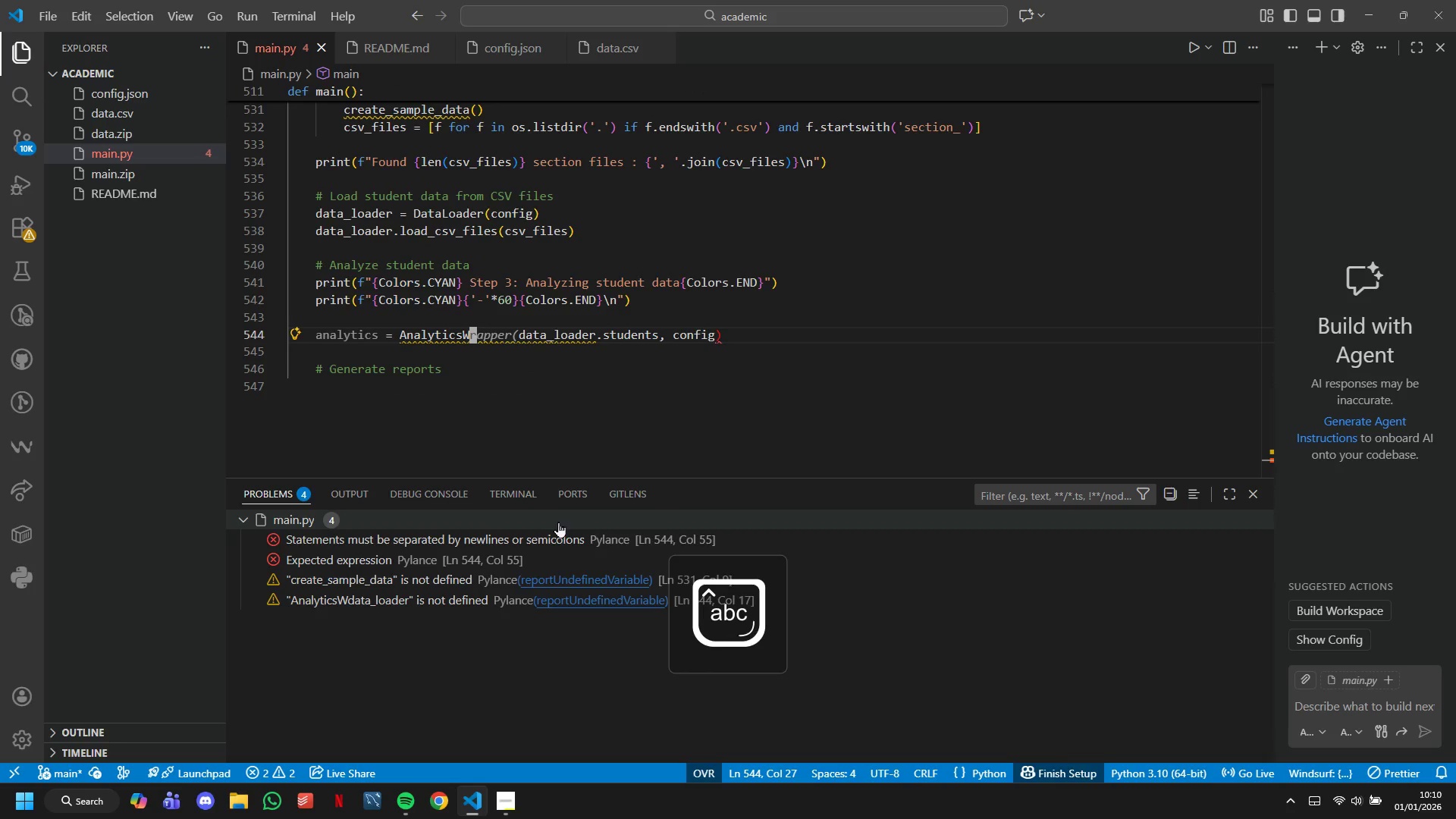 
key(Control+Z)
 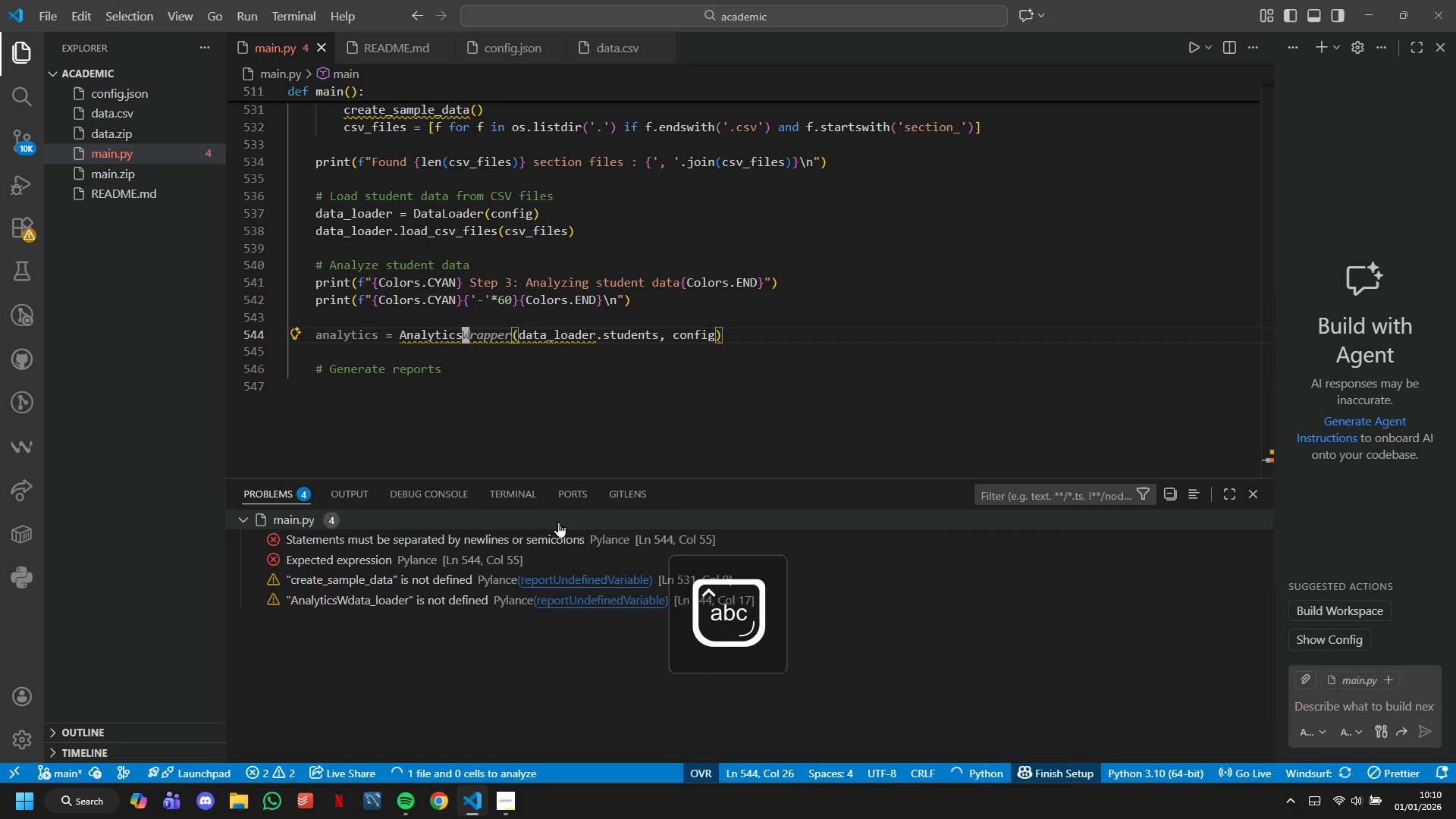 
key(Control+Z)
 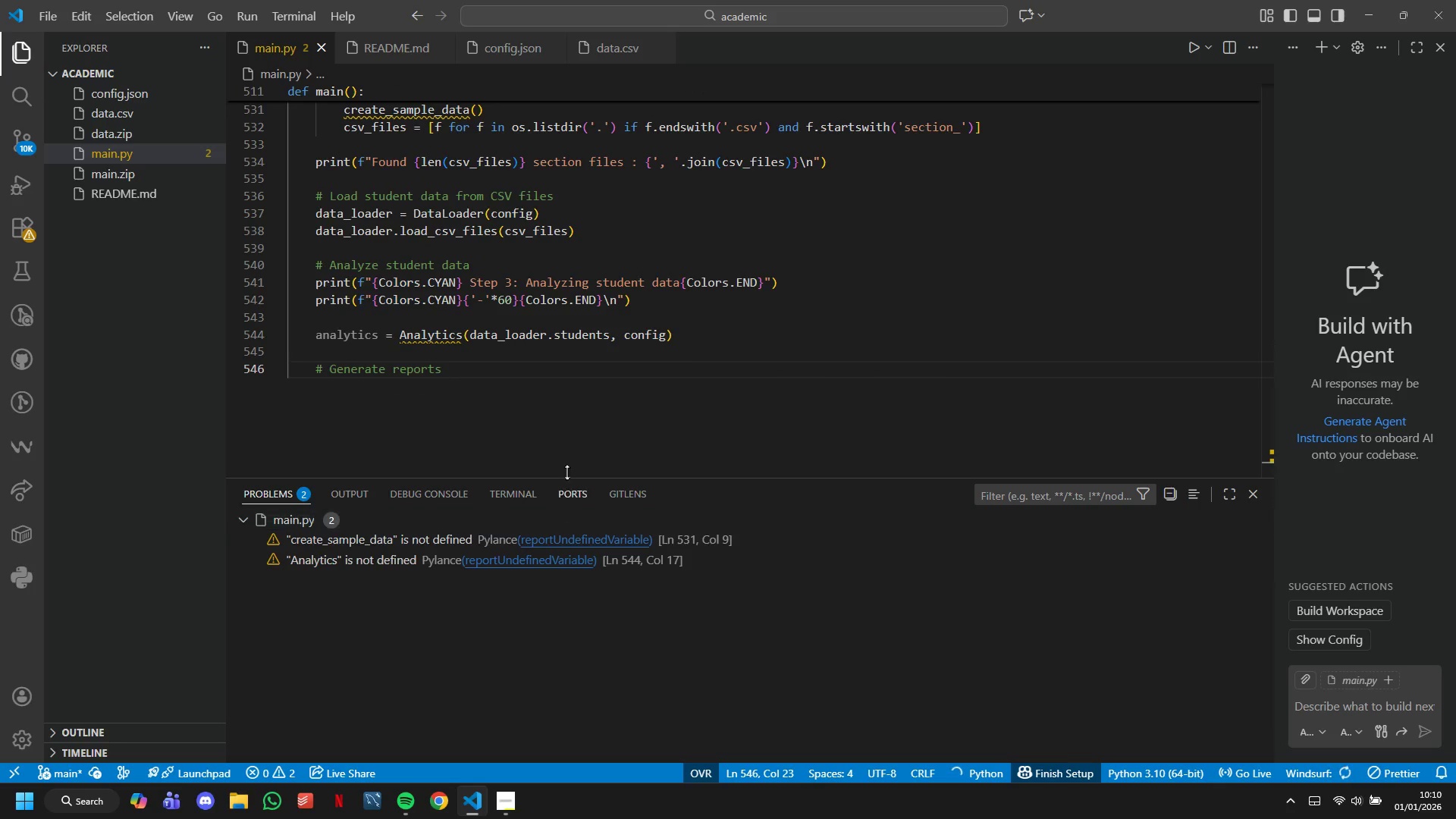 
left_click_drag(start_coordinate=[512, 387], to_coordinate=[405, 315])